 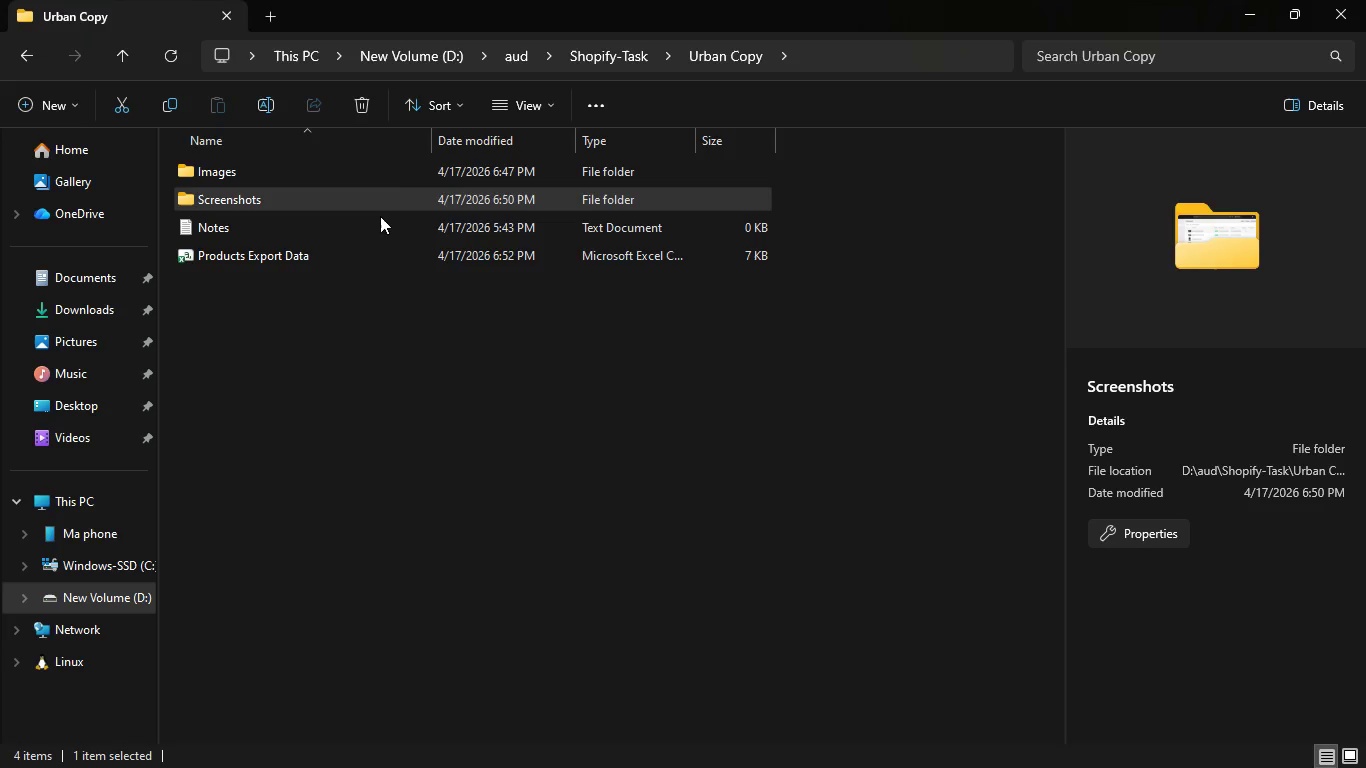 
mouse_move([553, 425])
 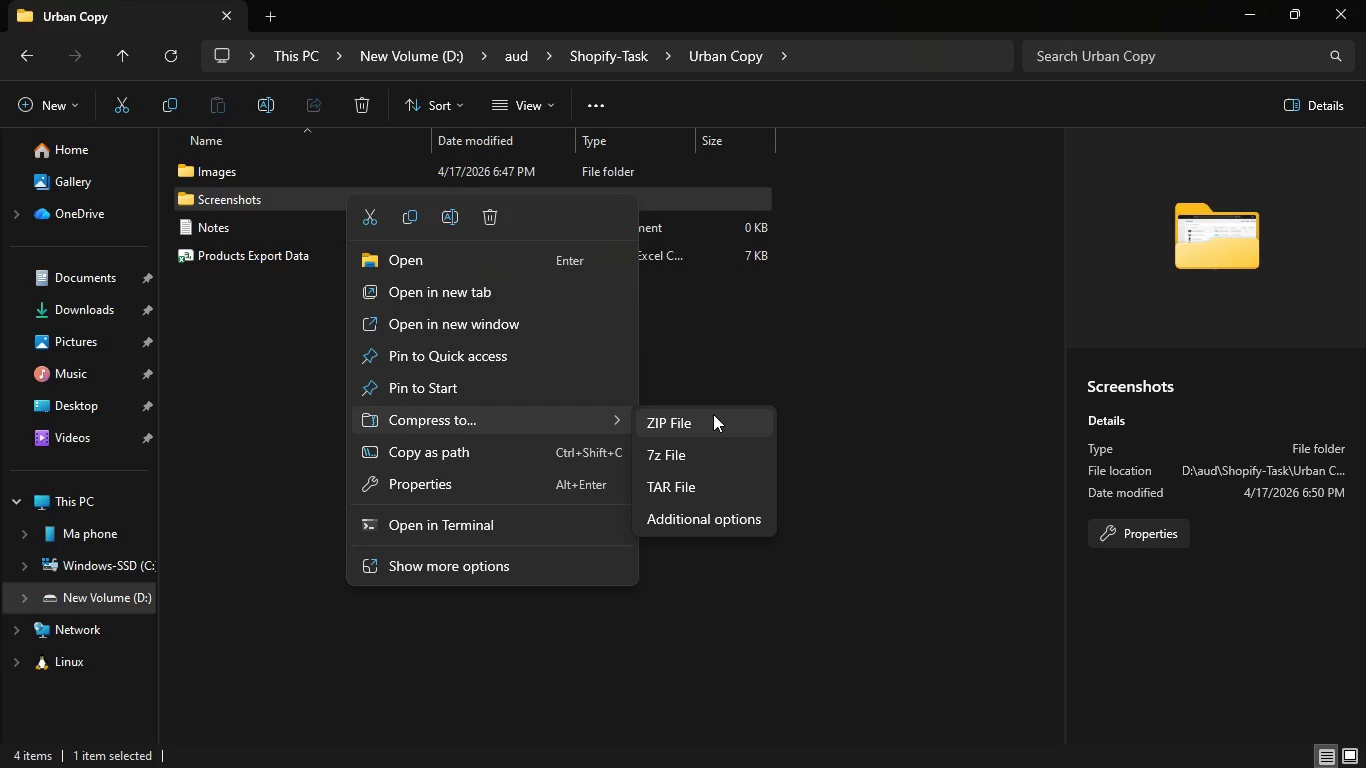 
left_click([713, 414])
 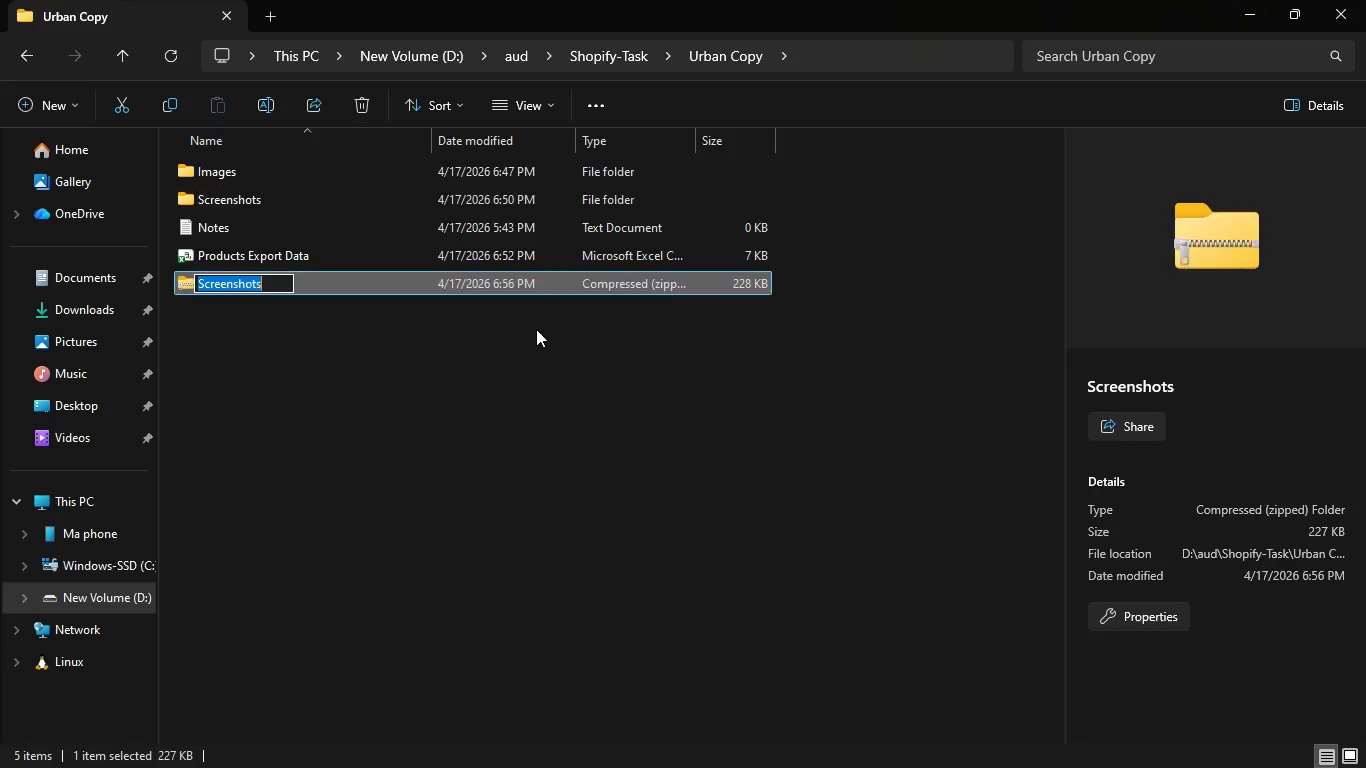 
type(Backend Screenshots)
 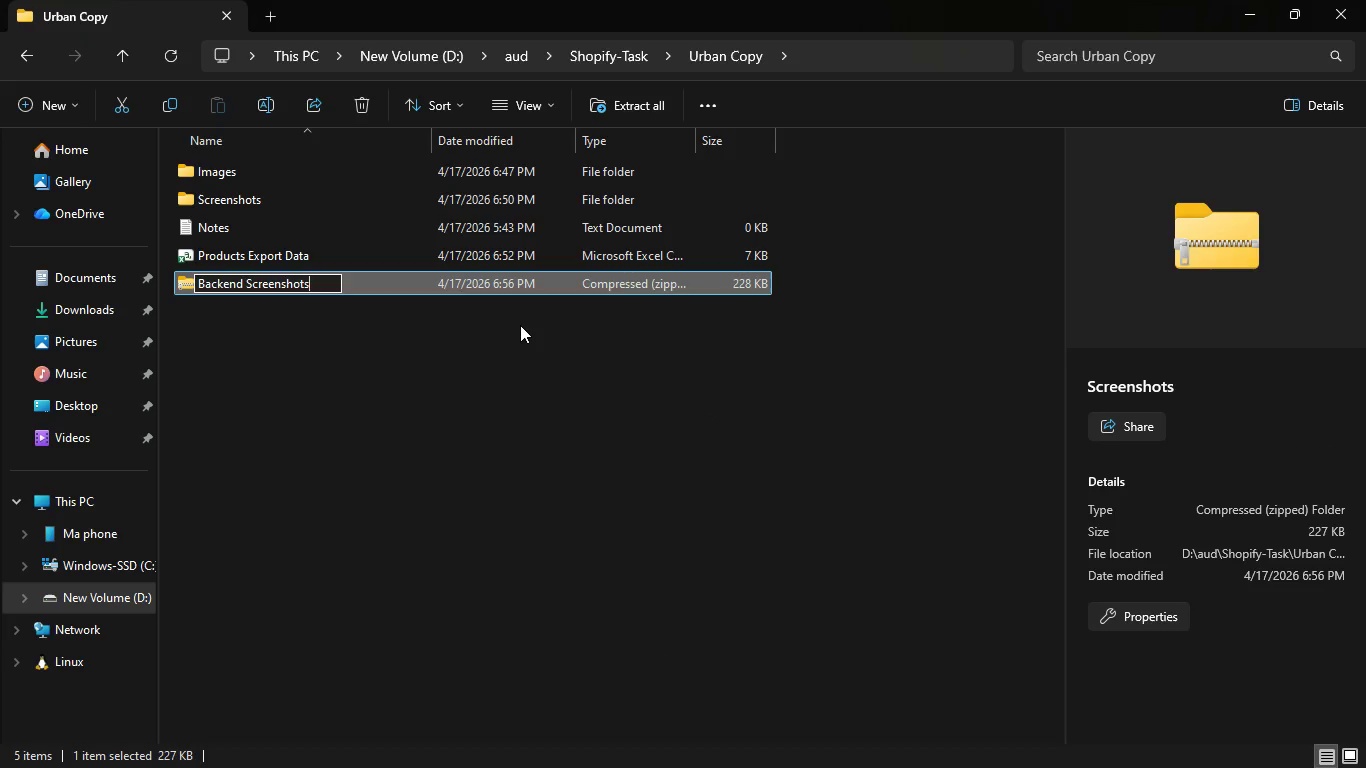 
key(Enter)
 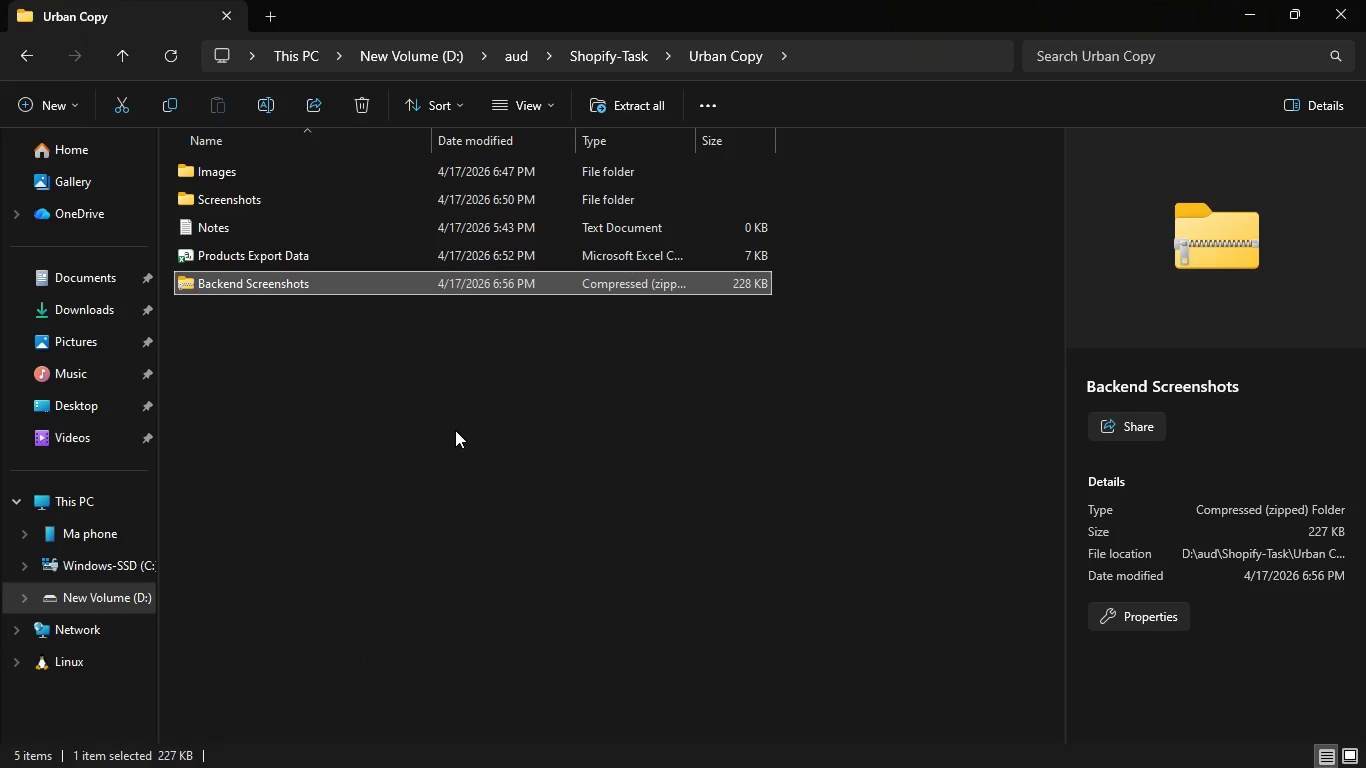 
wait(8.0)
 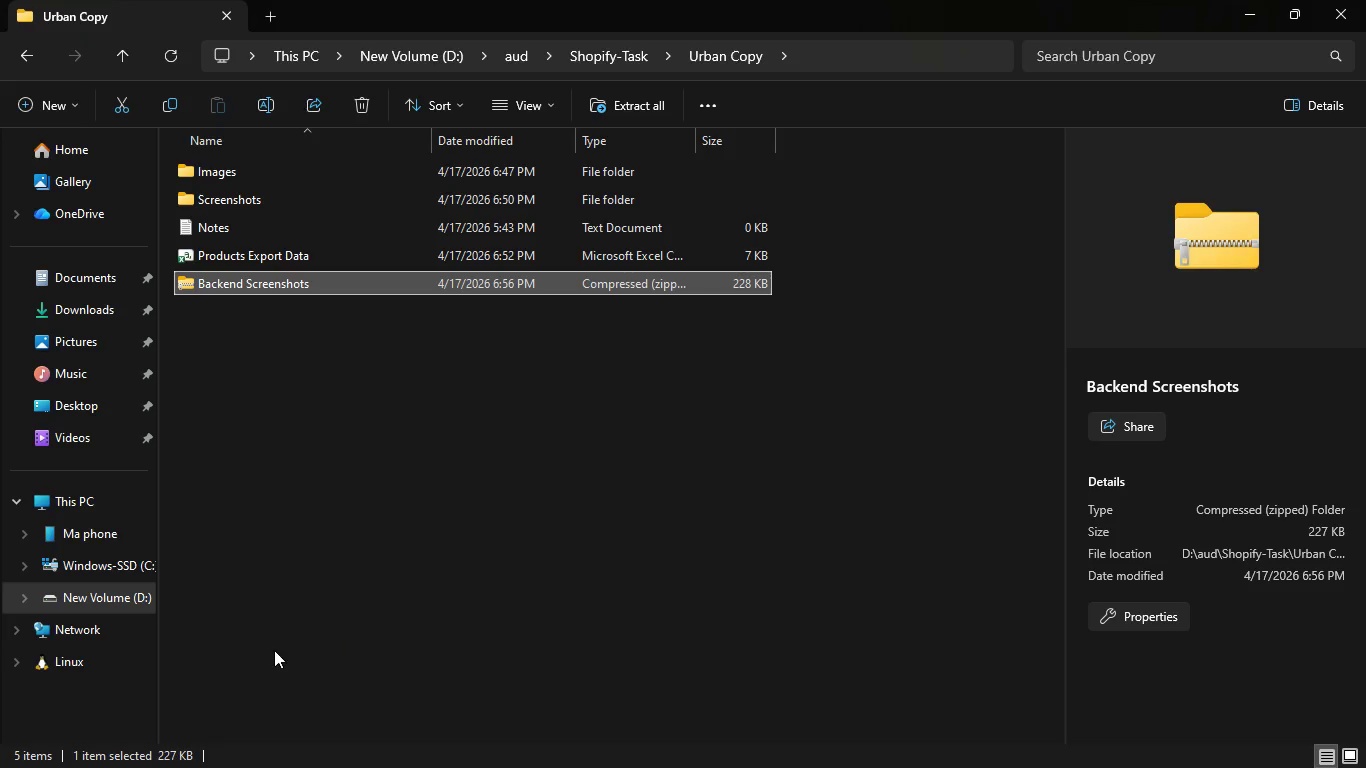 
mouse_move([800, 744])
 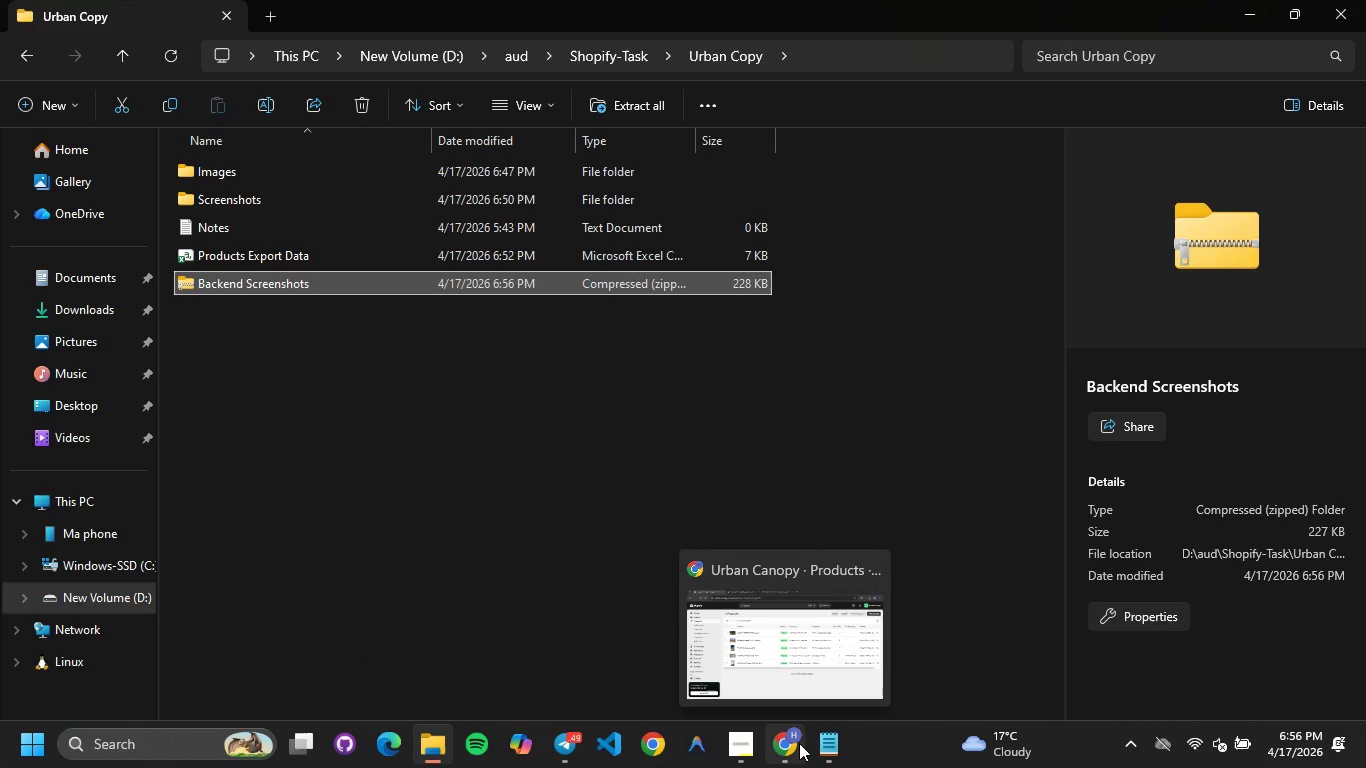 
left_click([799, 743])
 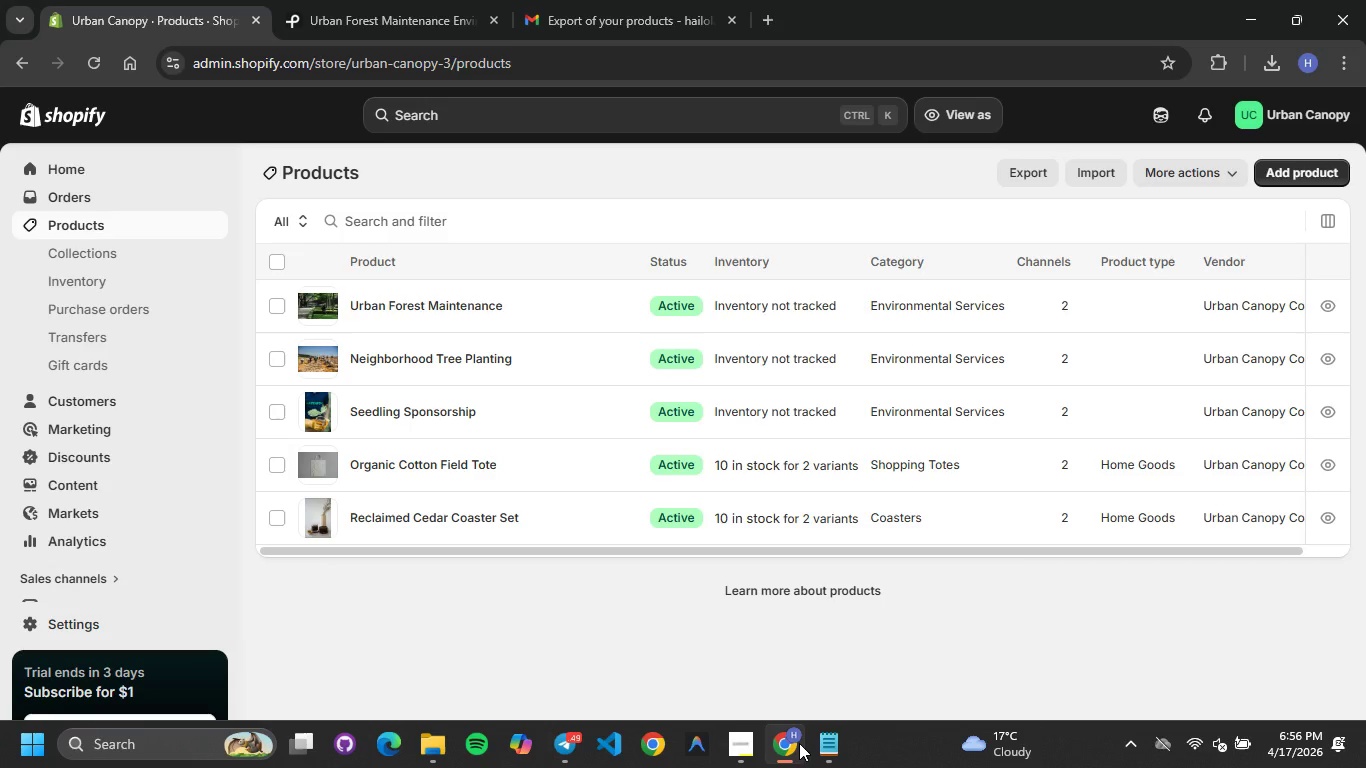 
left_click([799, 743])
 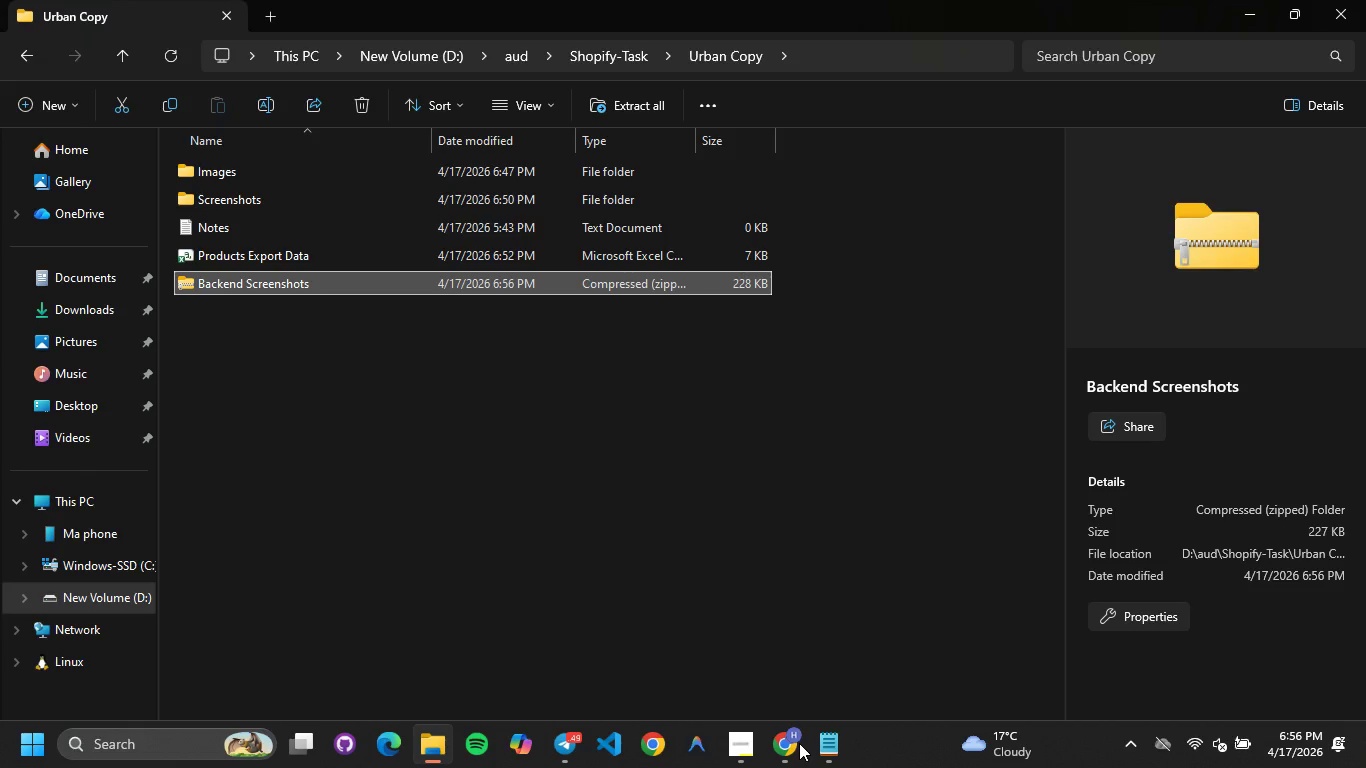 
left_click([799, 743])
 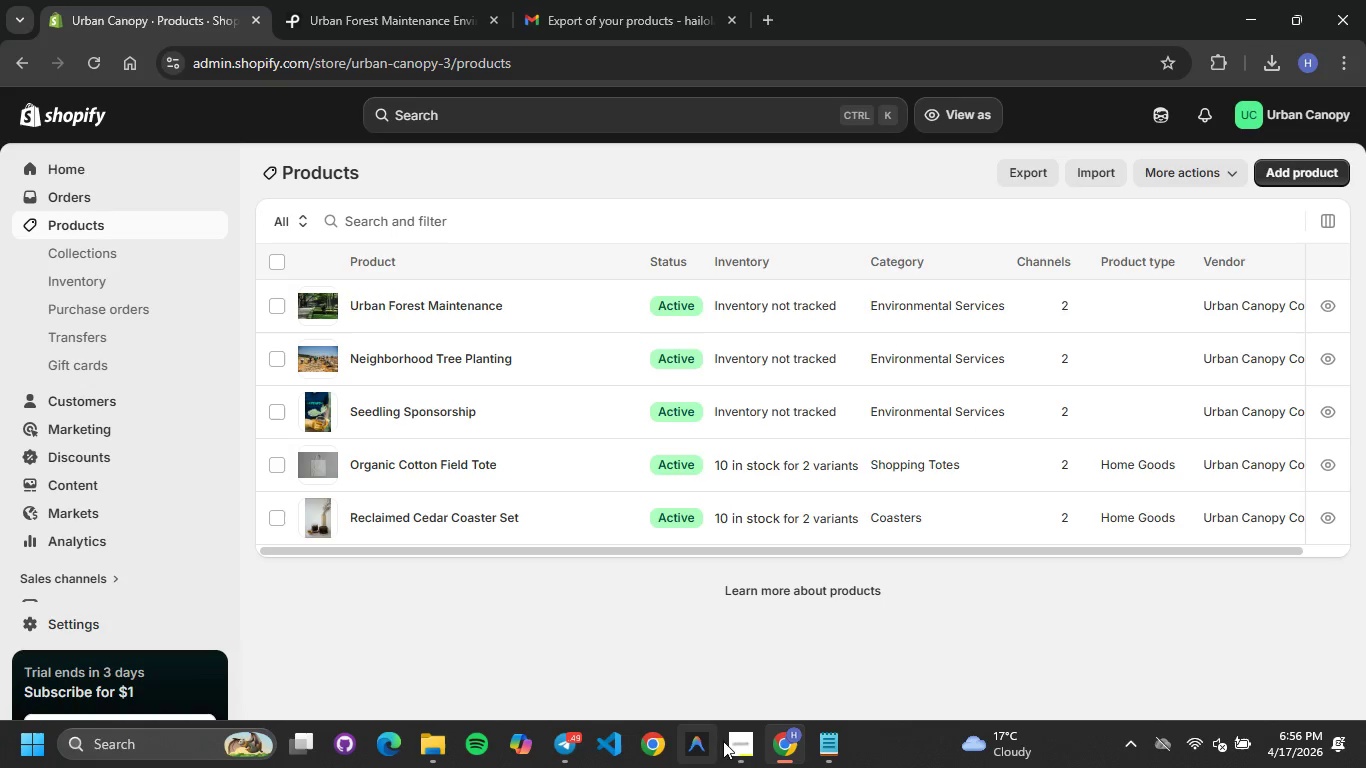 
left_click([738, 744])